 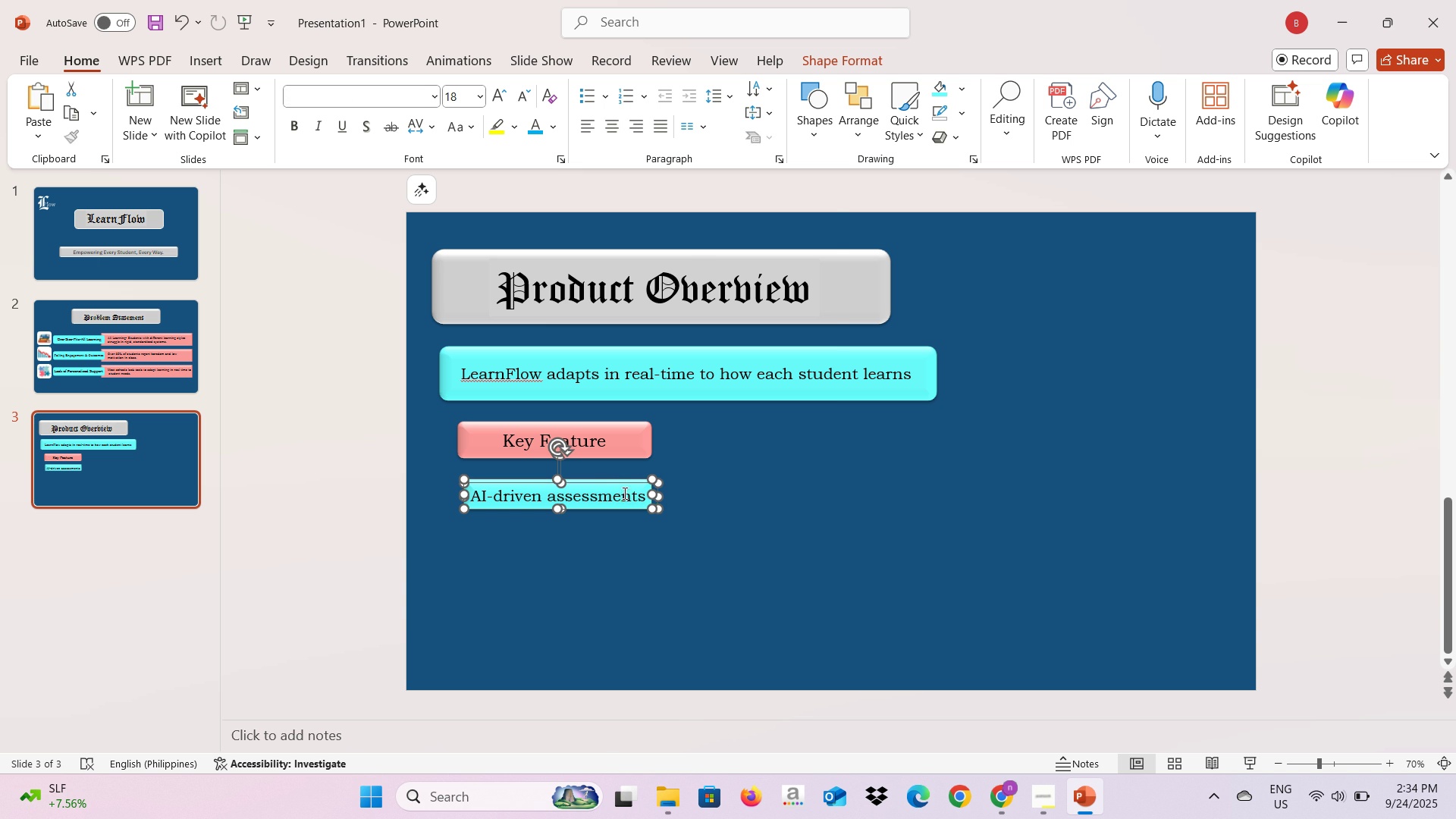 
right_click([626, 482])
 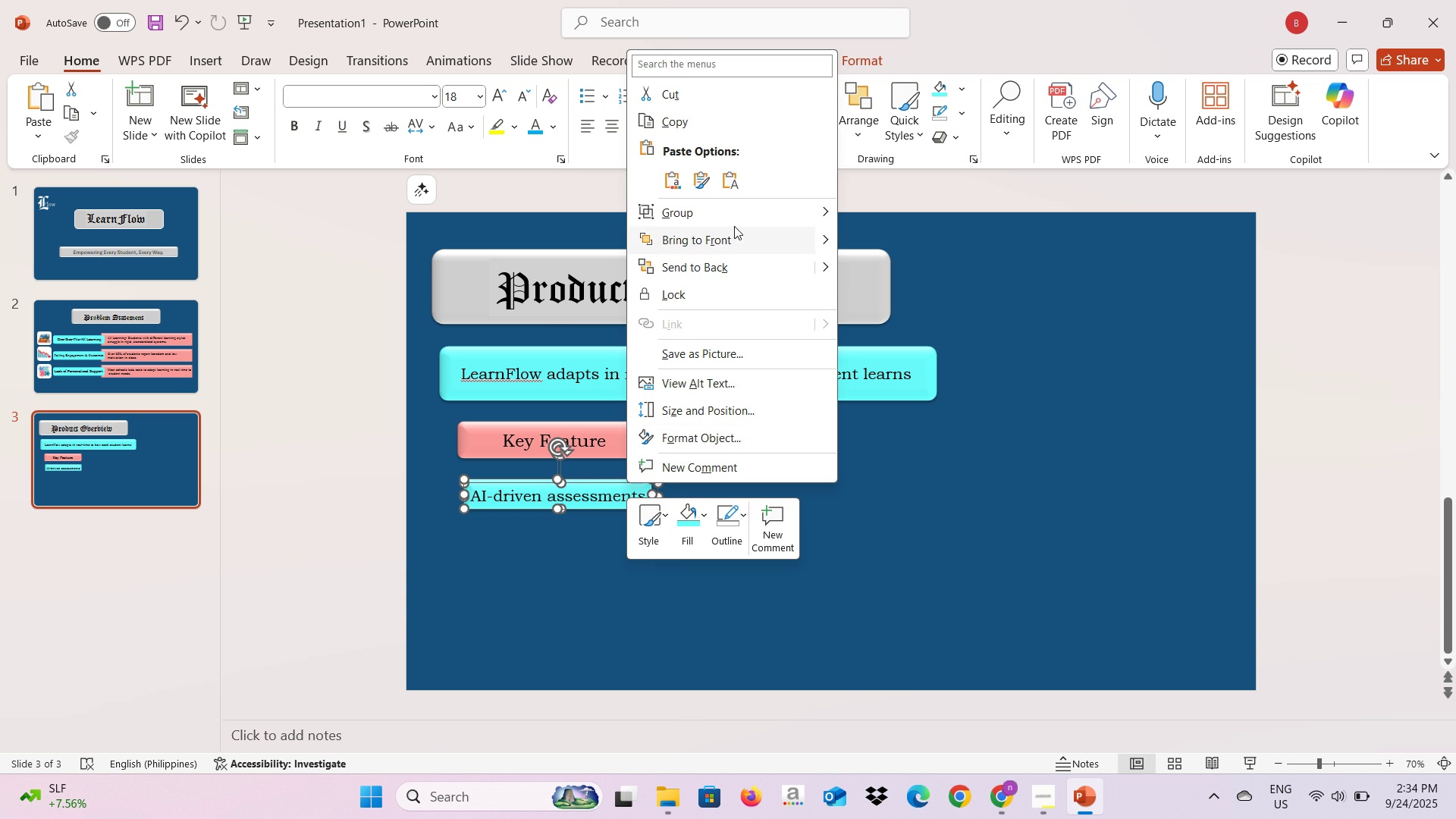 
left_click([743, 213])
 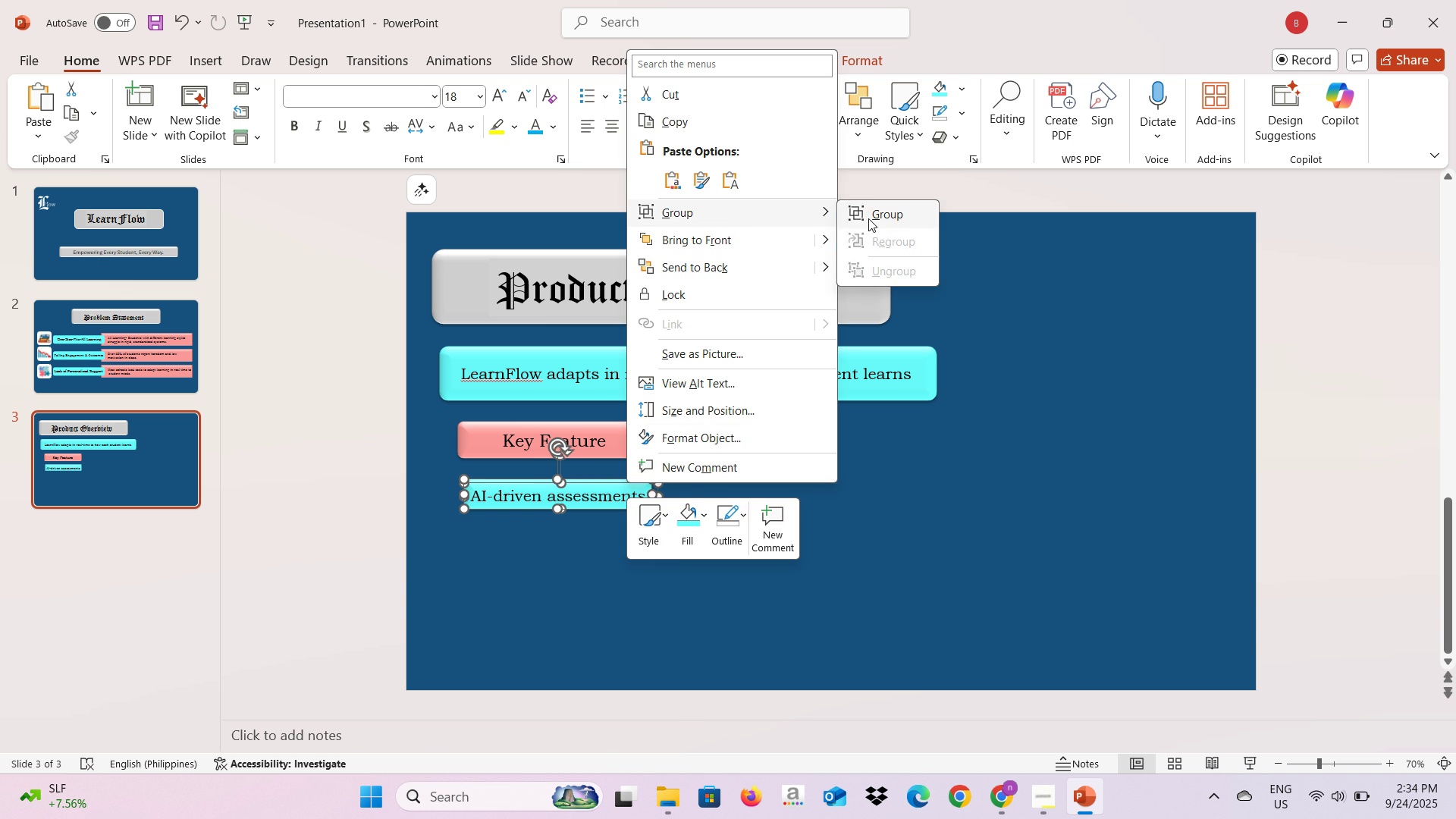 
left_click([868, 218])
 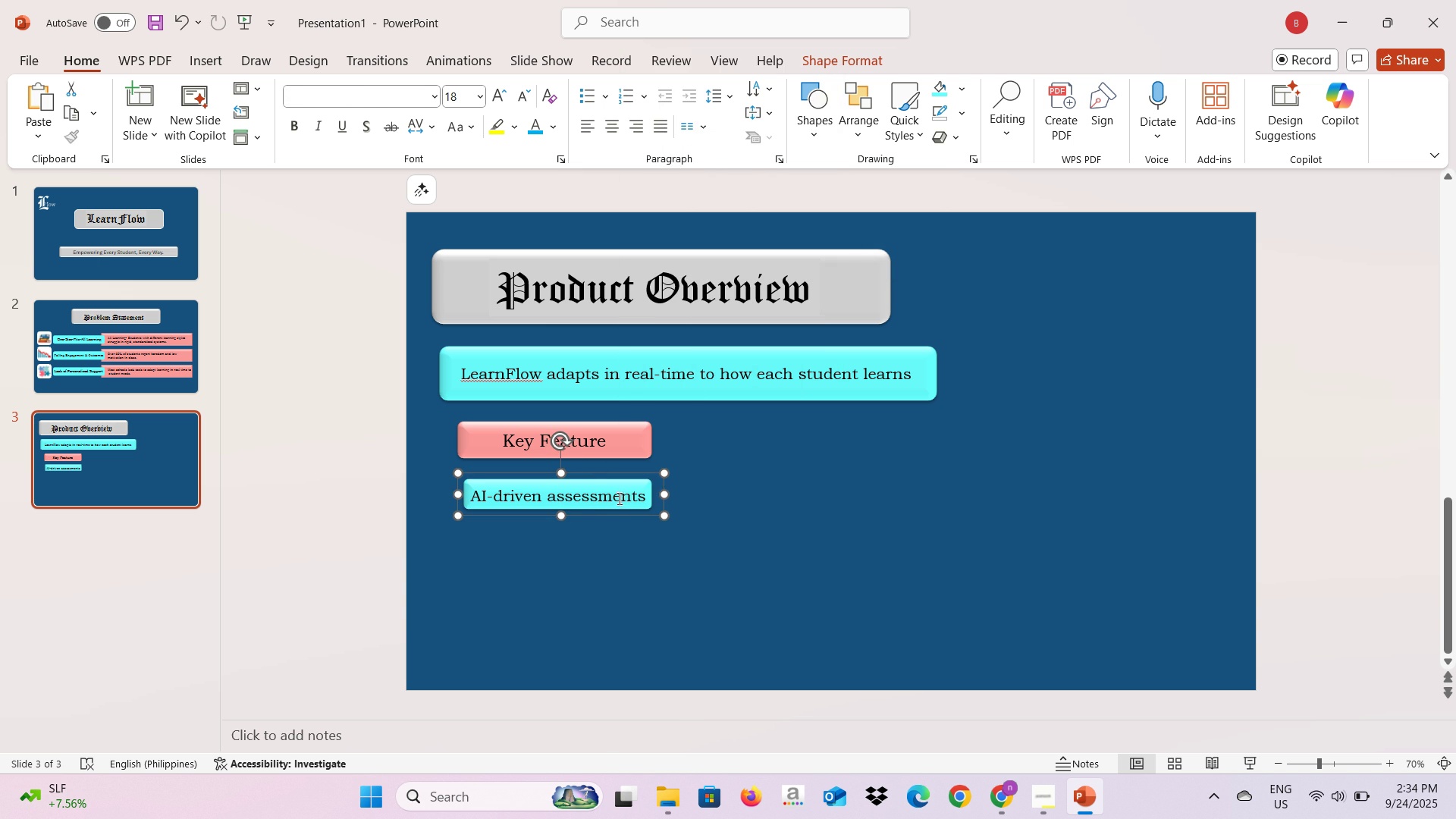 
left_click([618, 496])
 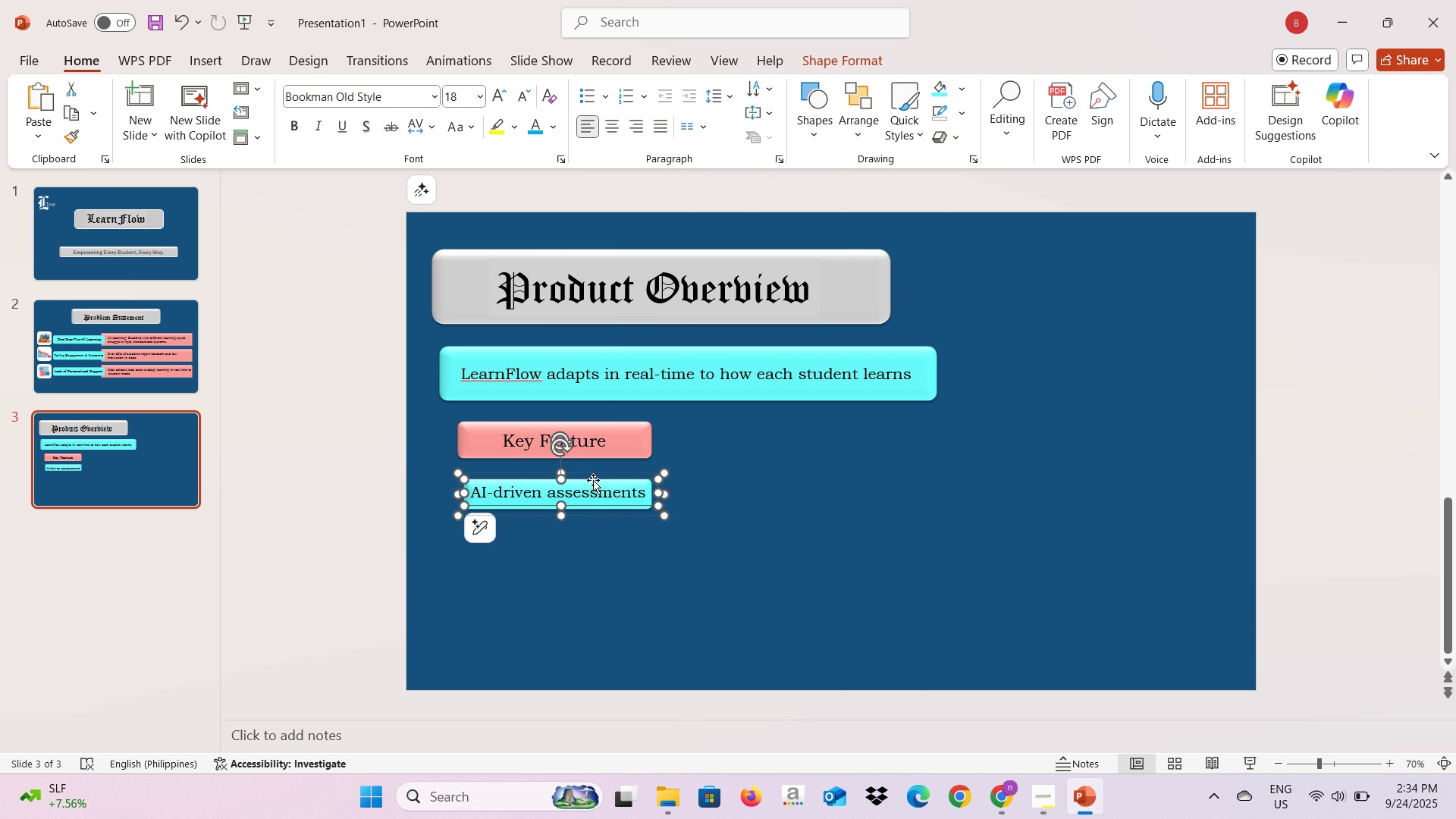 
left_click([728, 504])
 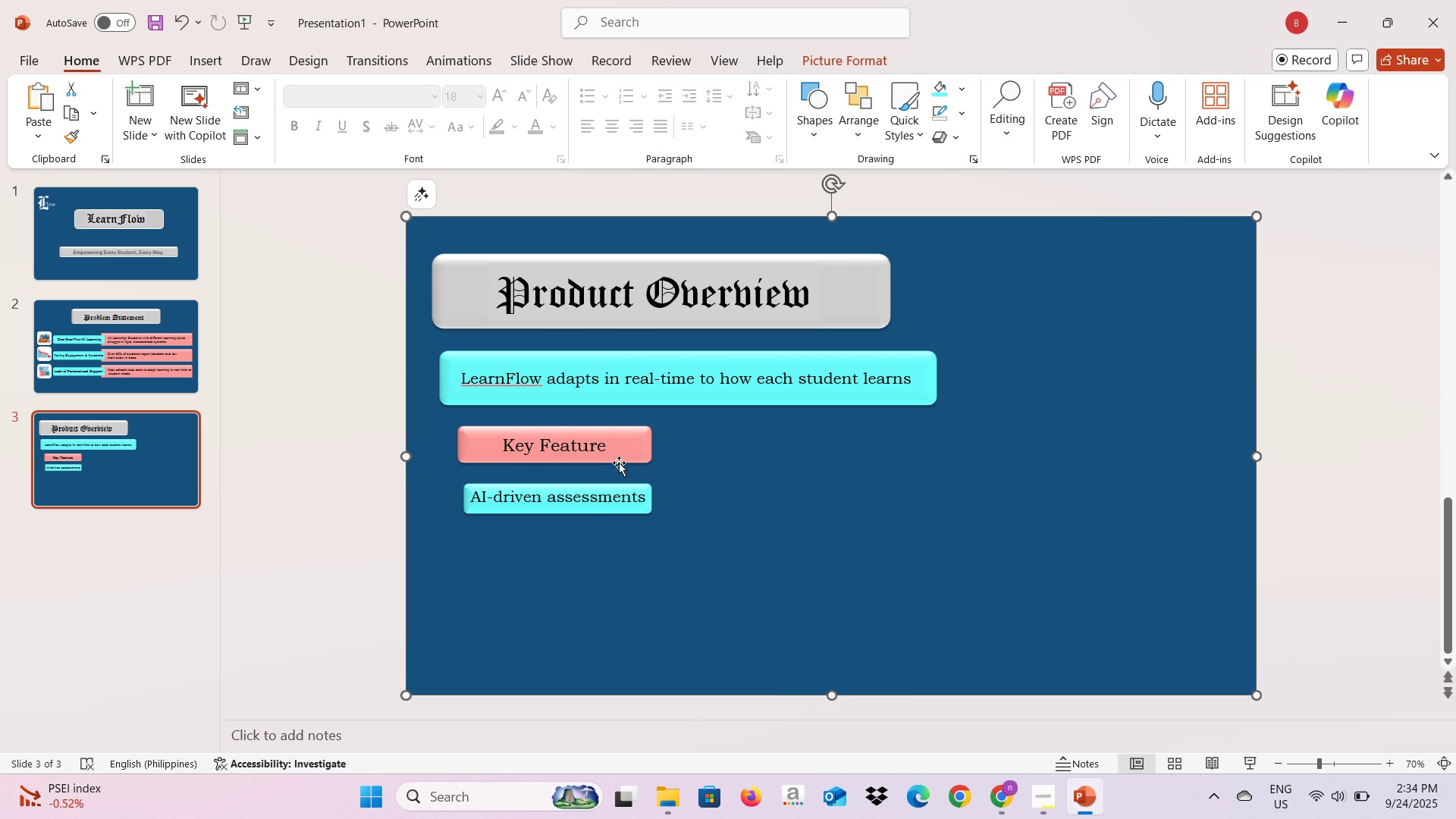 
wait(6.58)
 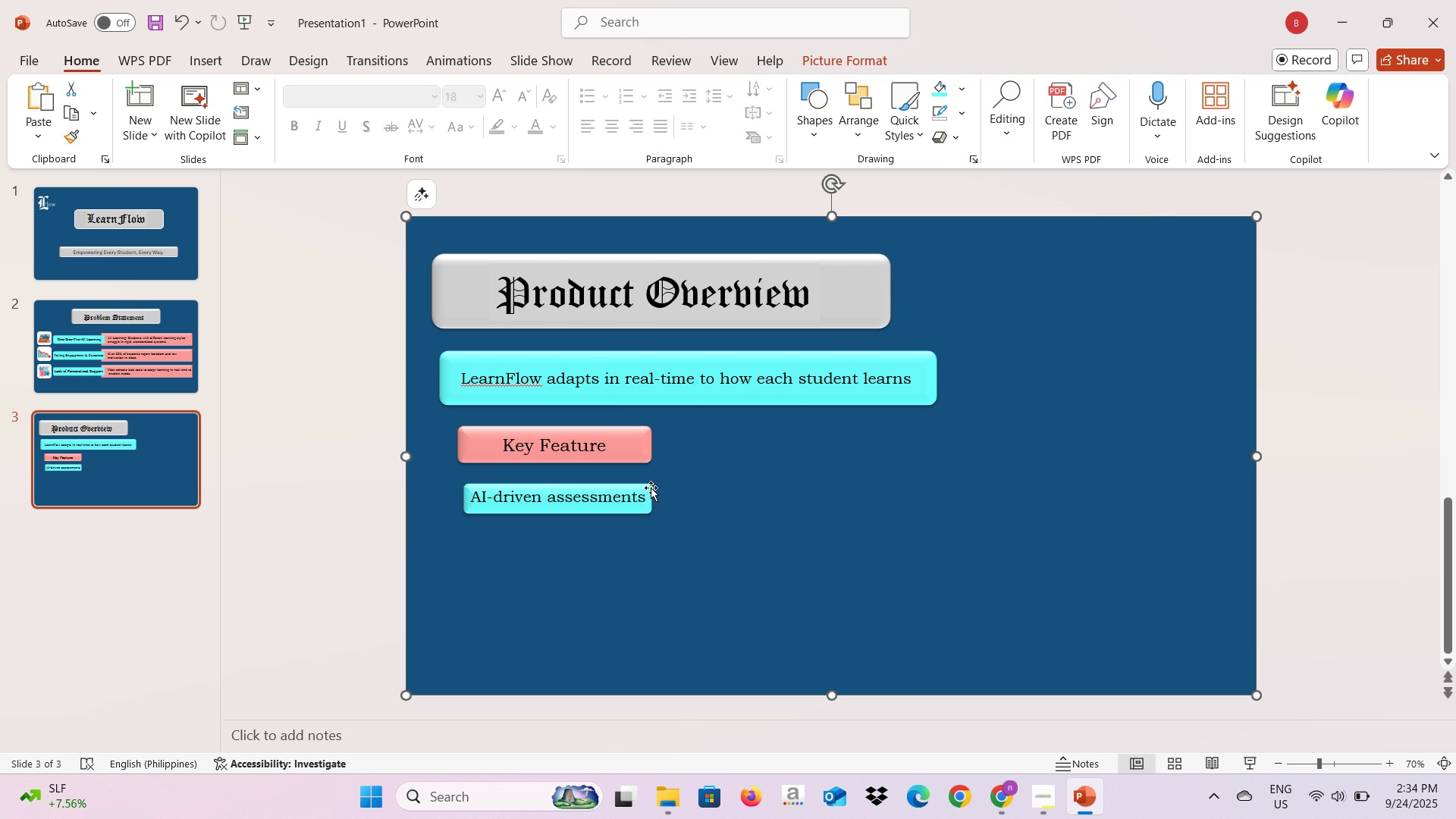 
left_click([624, 455])